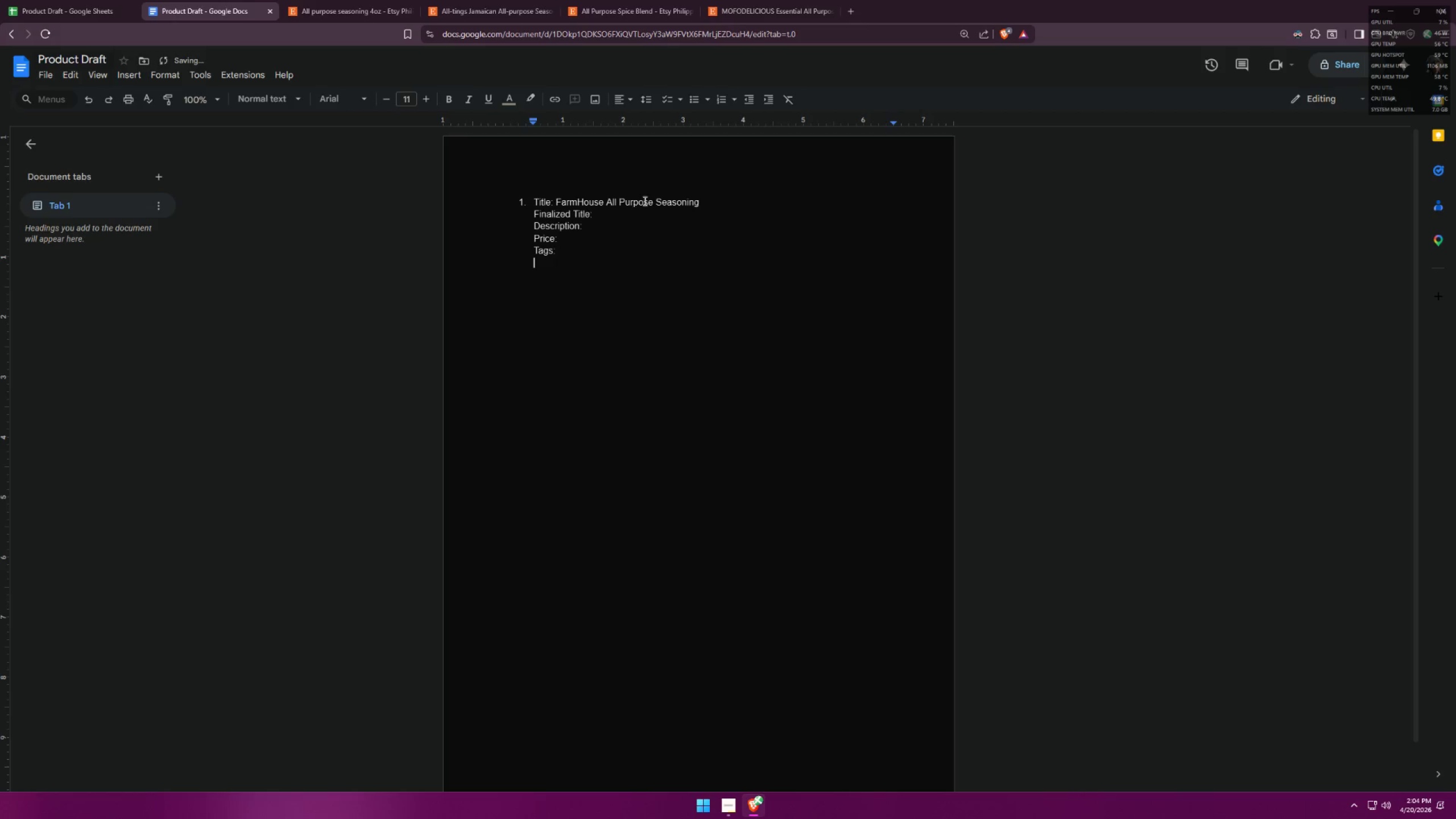 
key(1)
 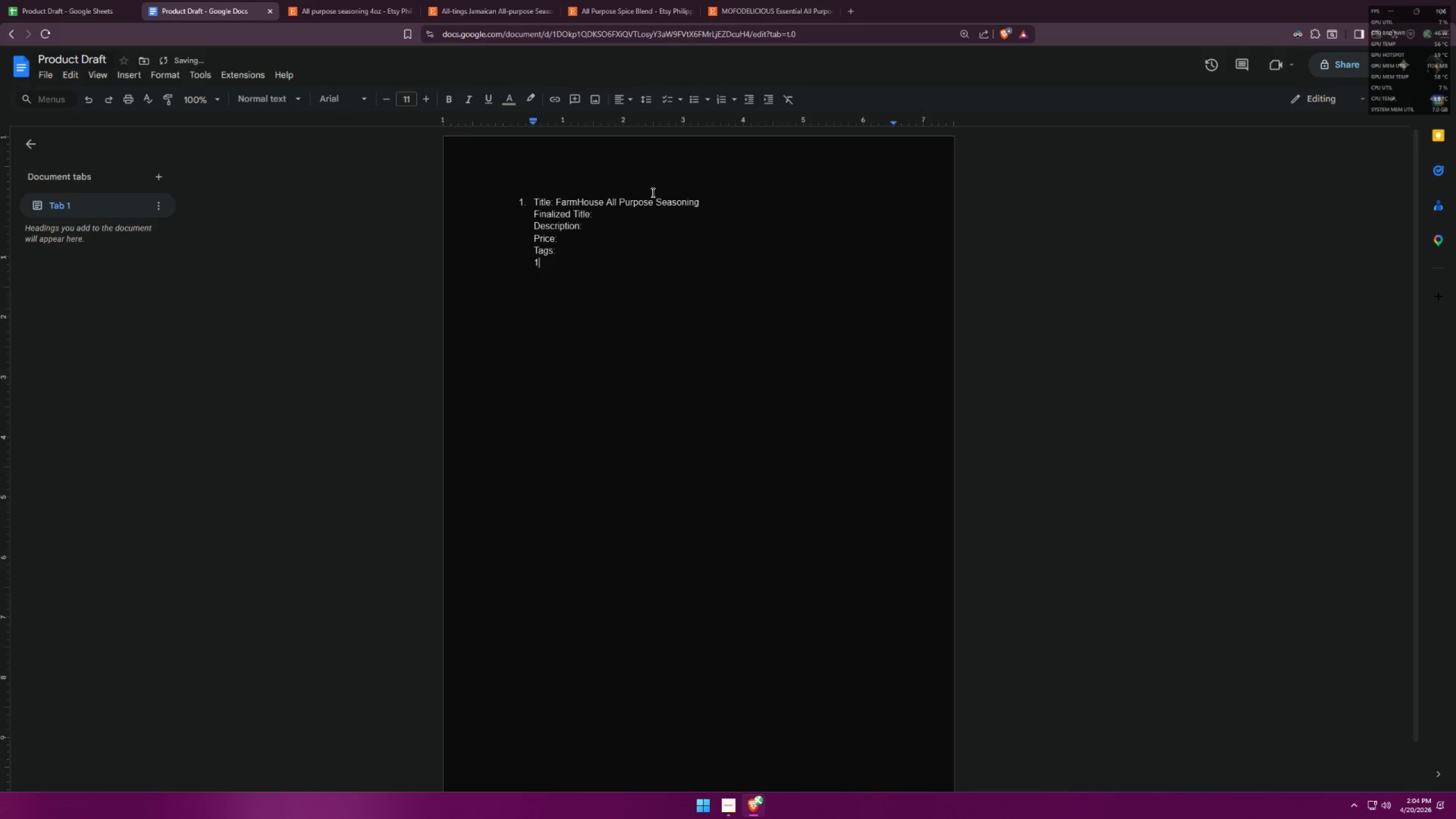 
key(Period)
 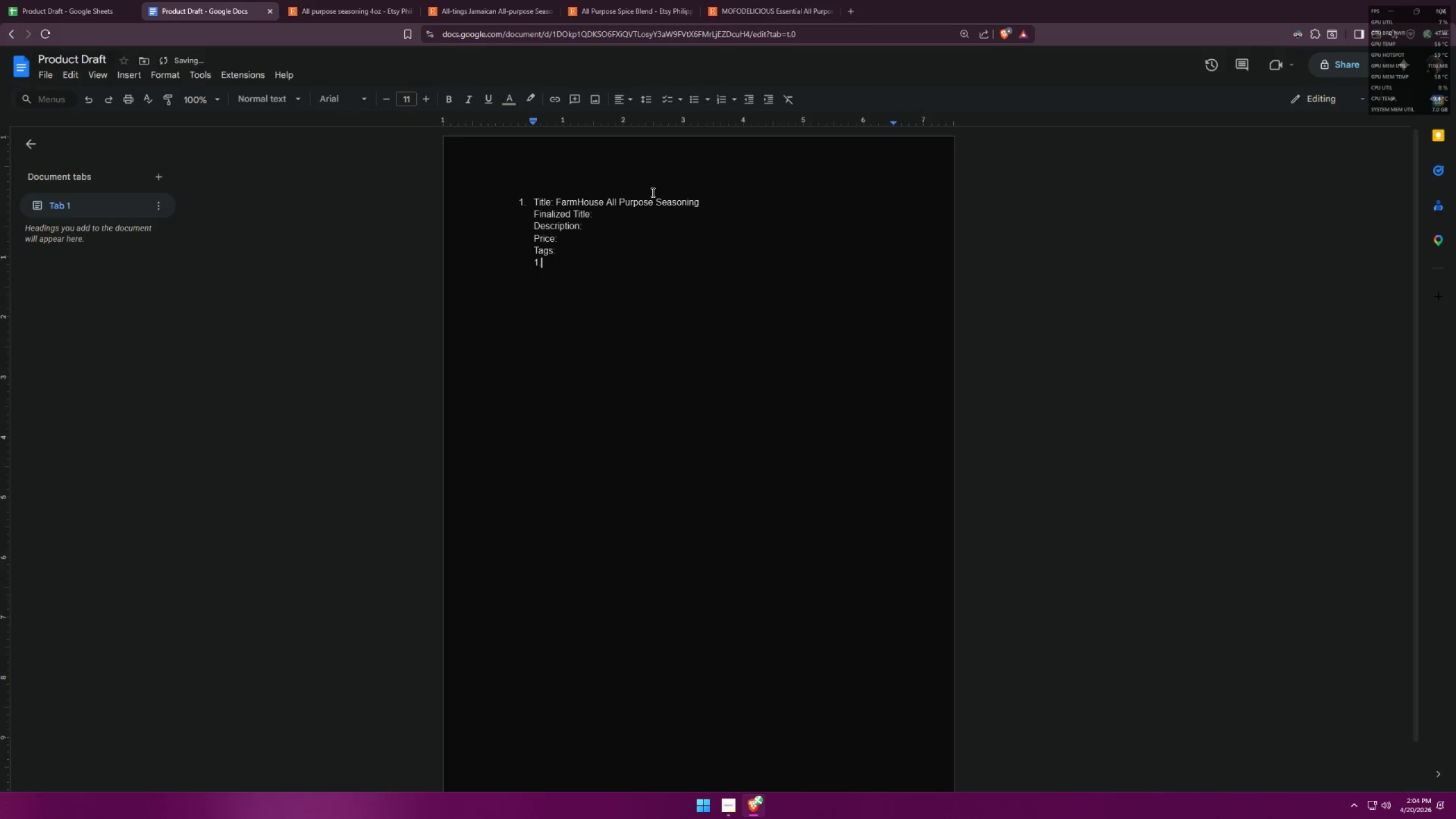 
key(Space)
 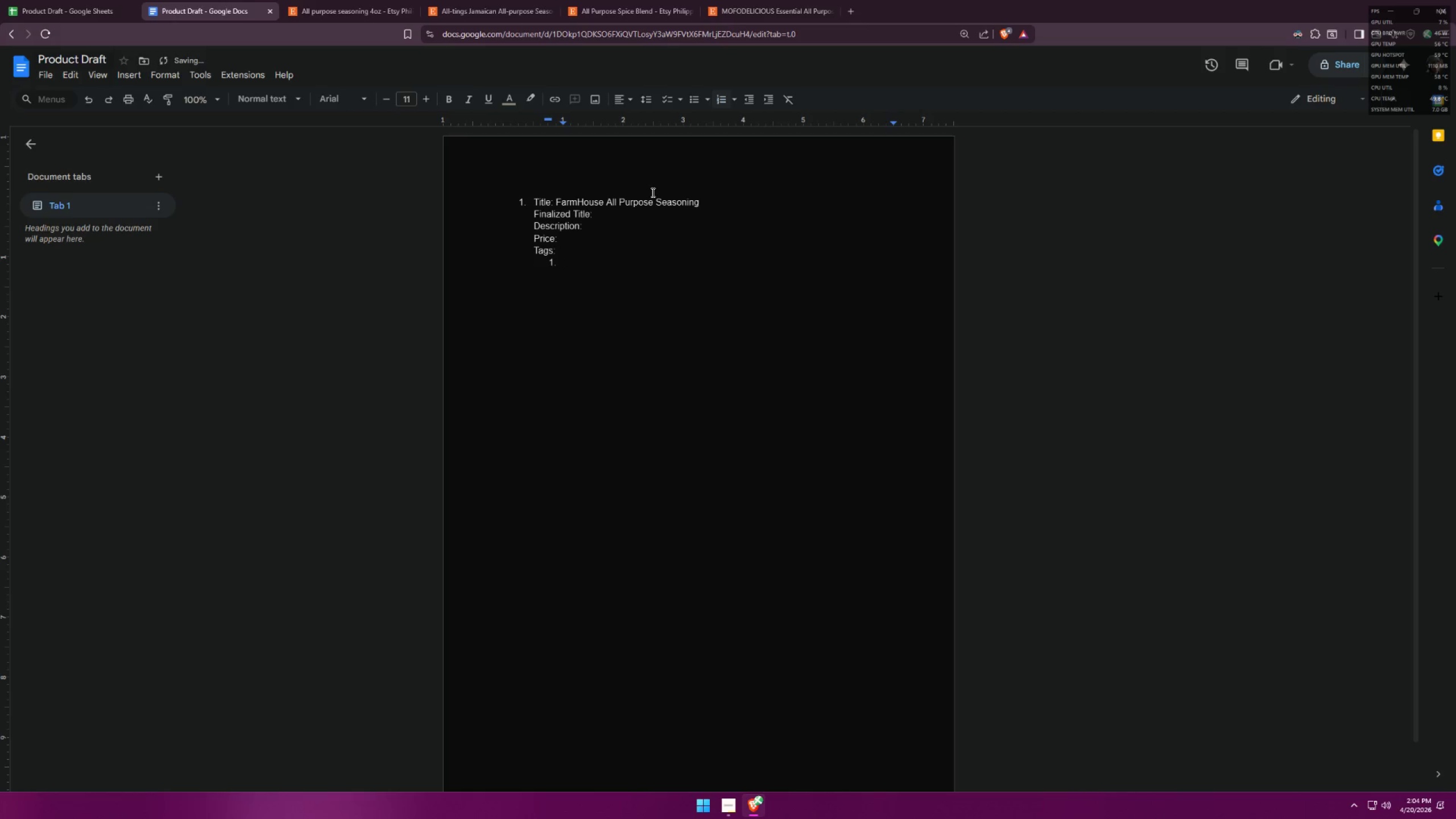 
left_click([769, 0])
 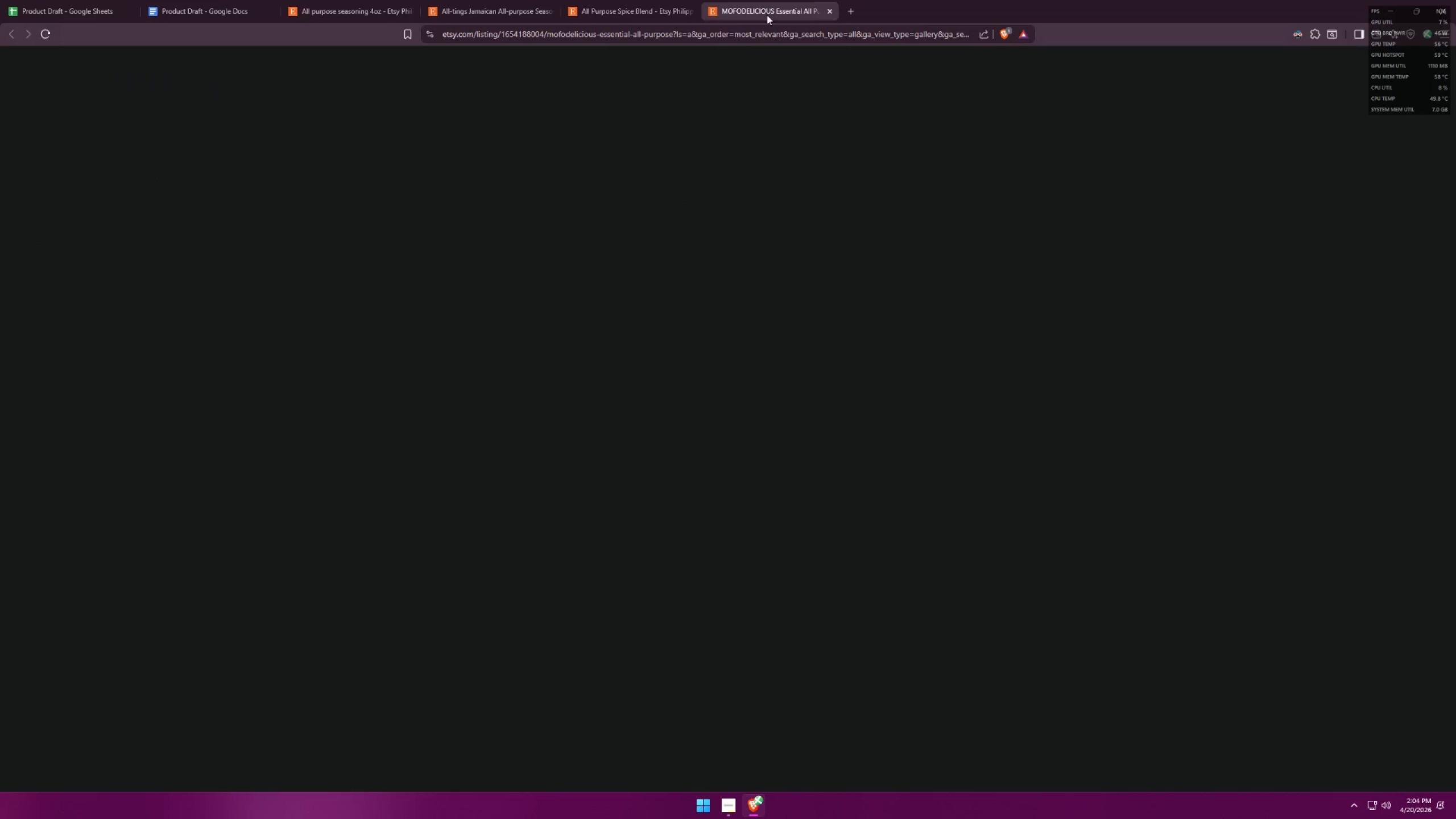 
left_click([633, 0])
 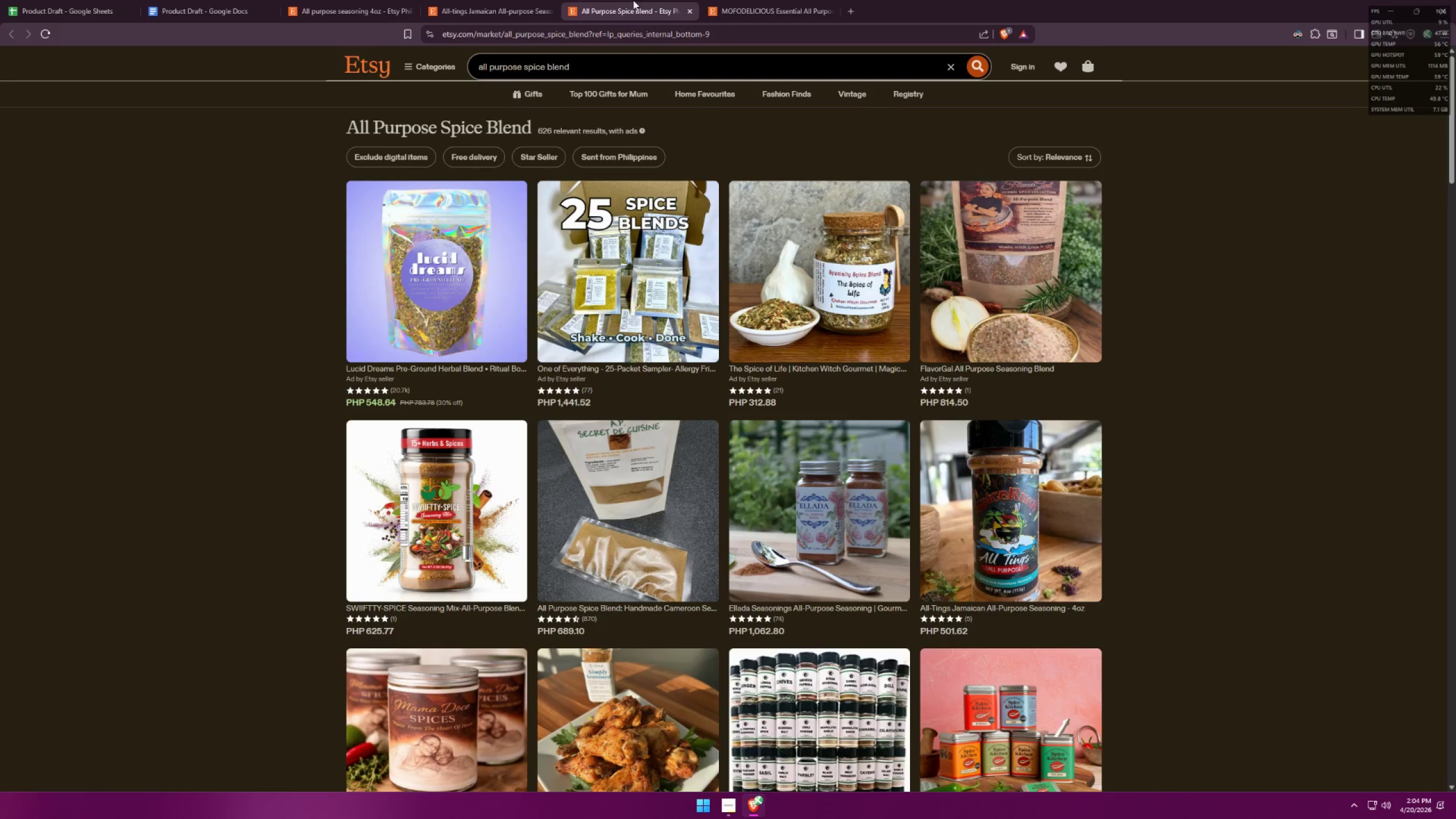 
left_click([1048, 158])
 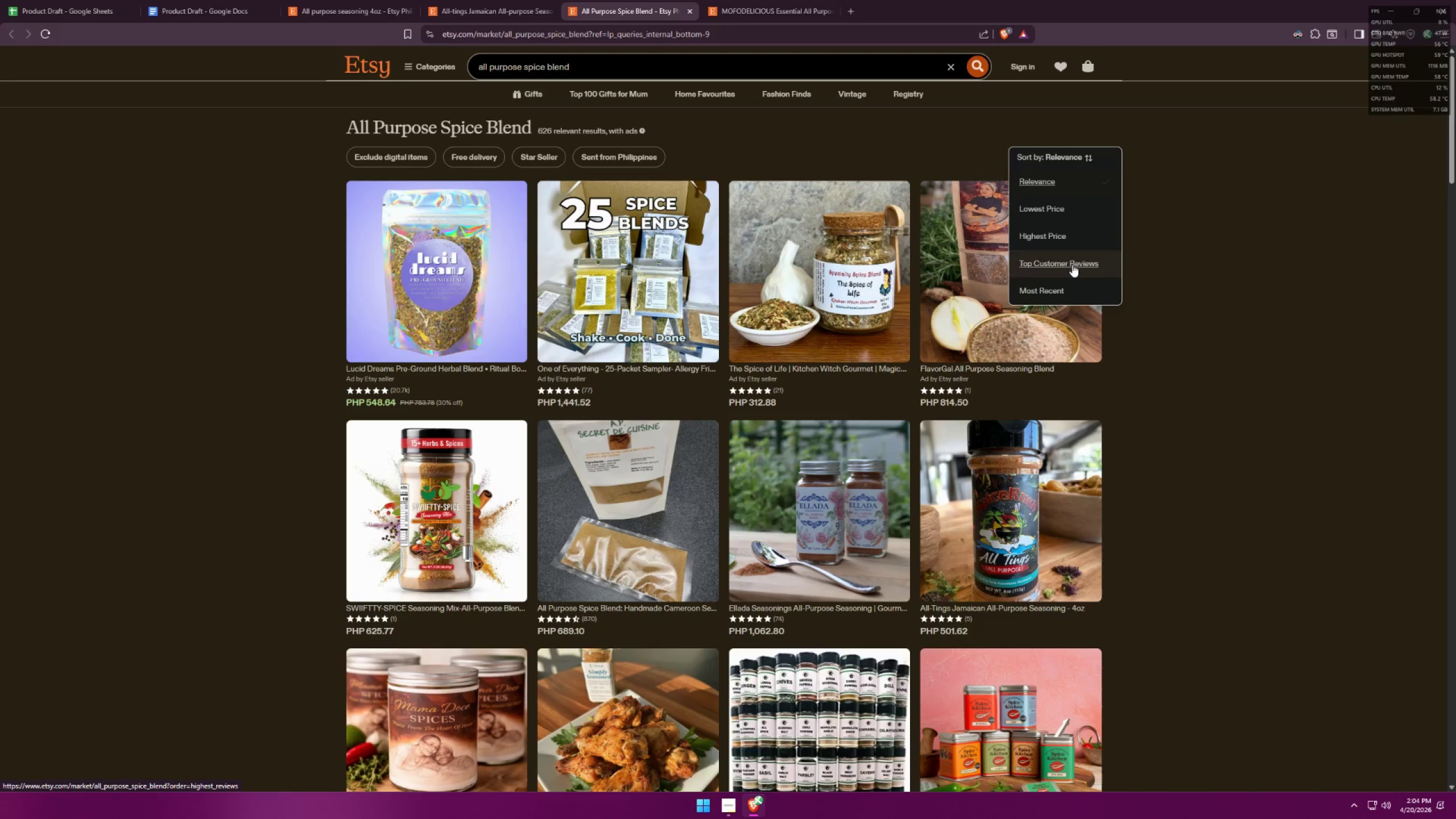 
left_click([1043, 288])
 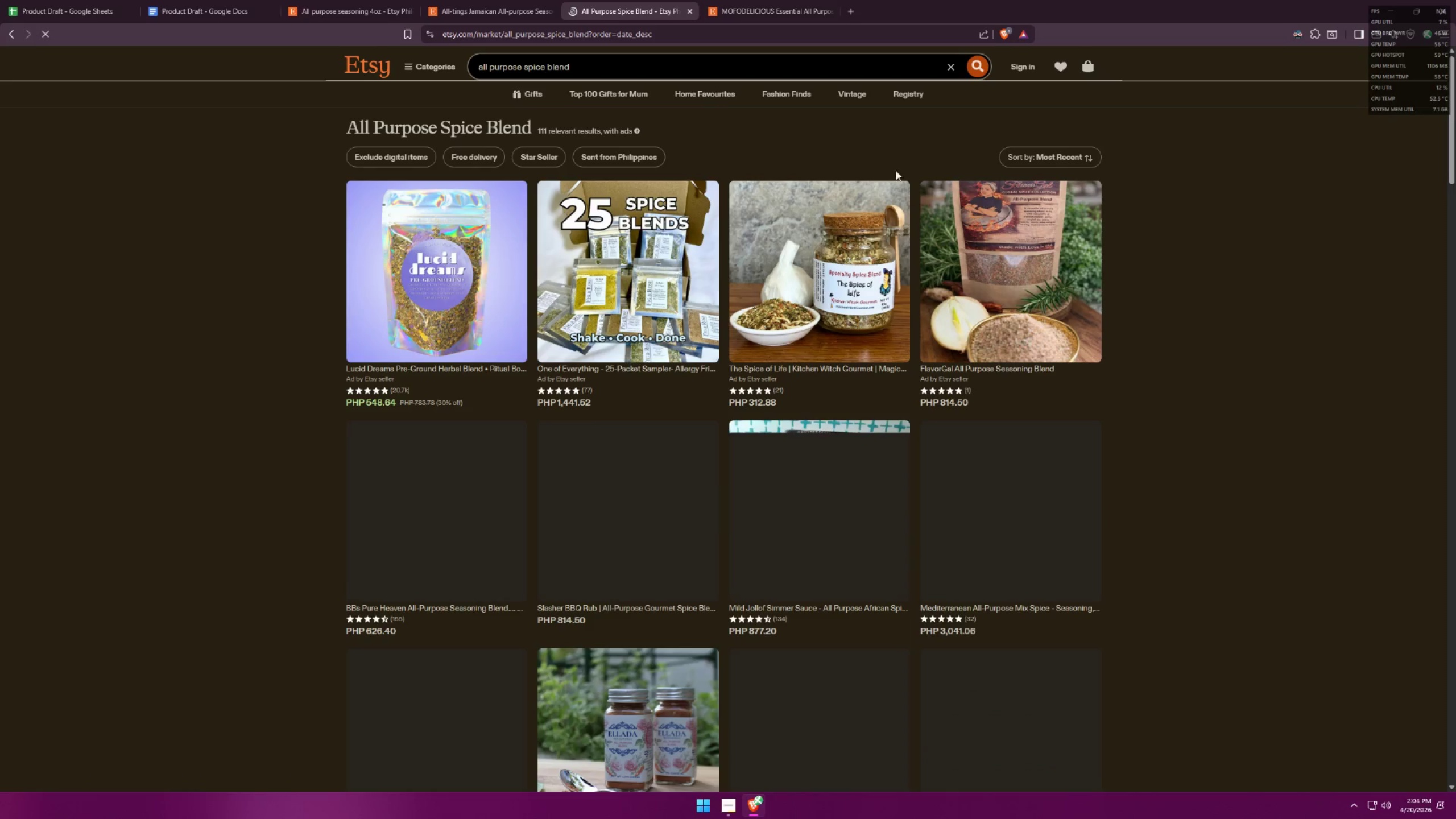 
left_click([1029, 161])
 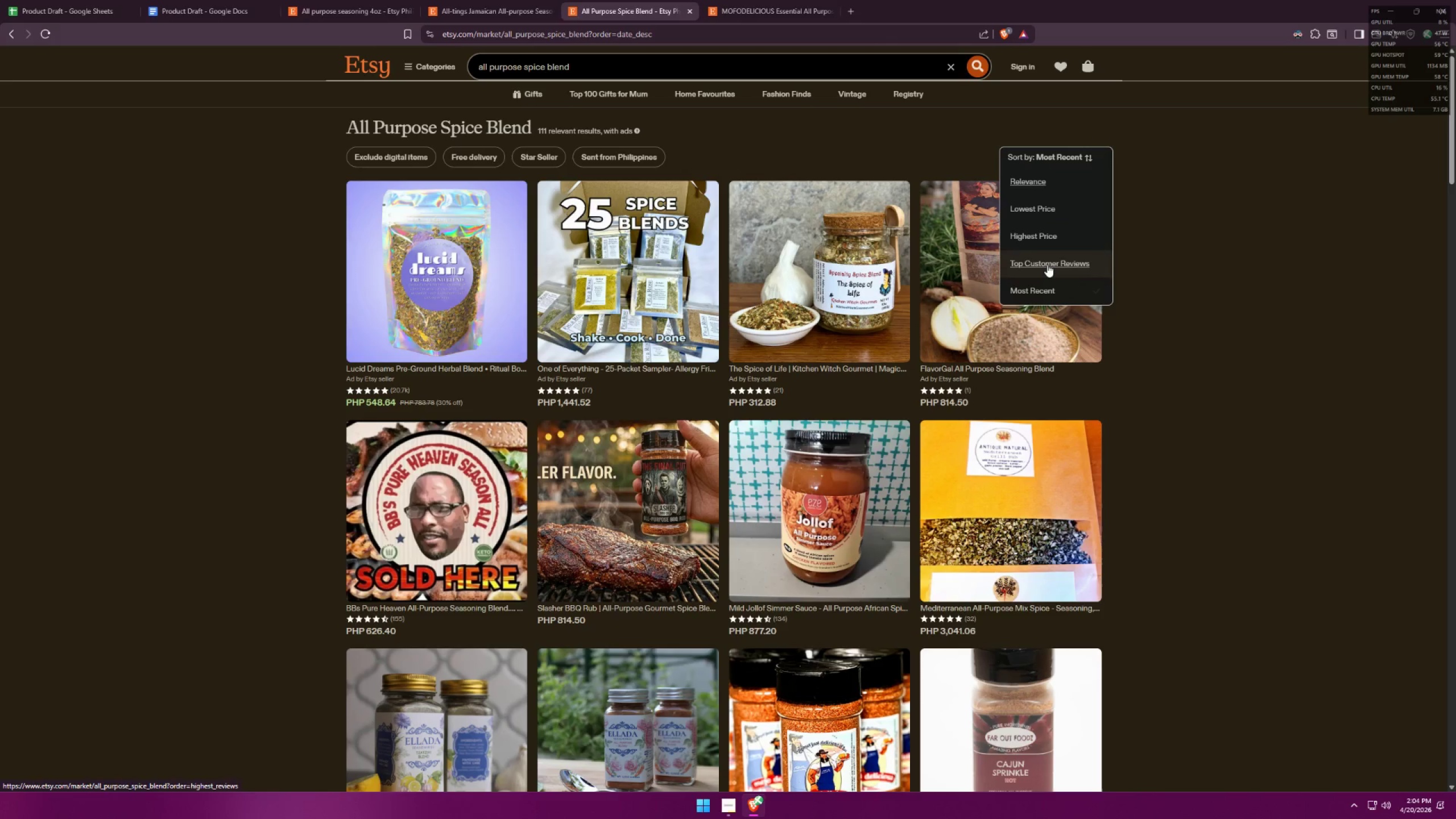 
double_click([759, 0])
 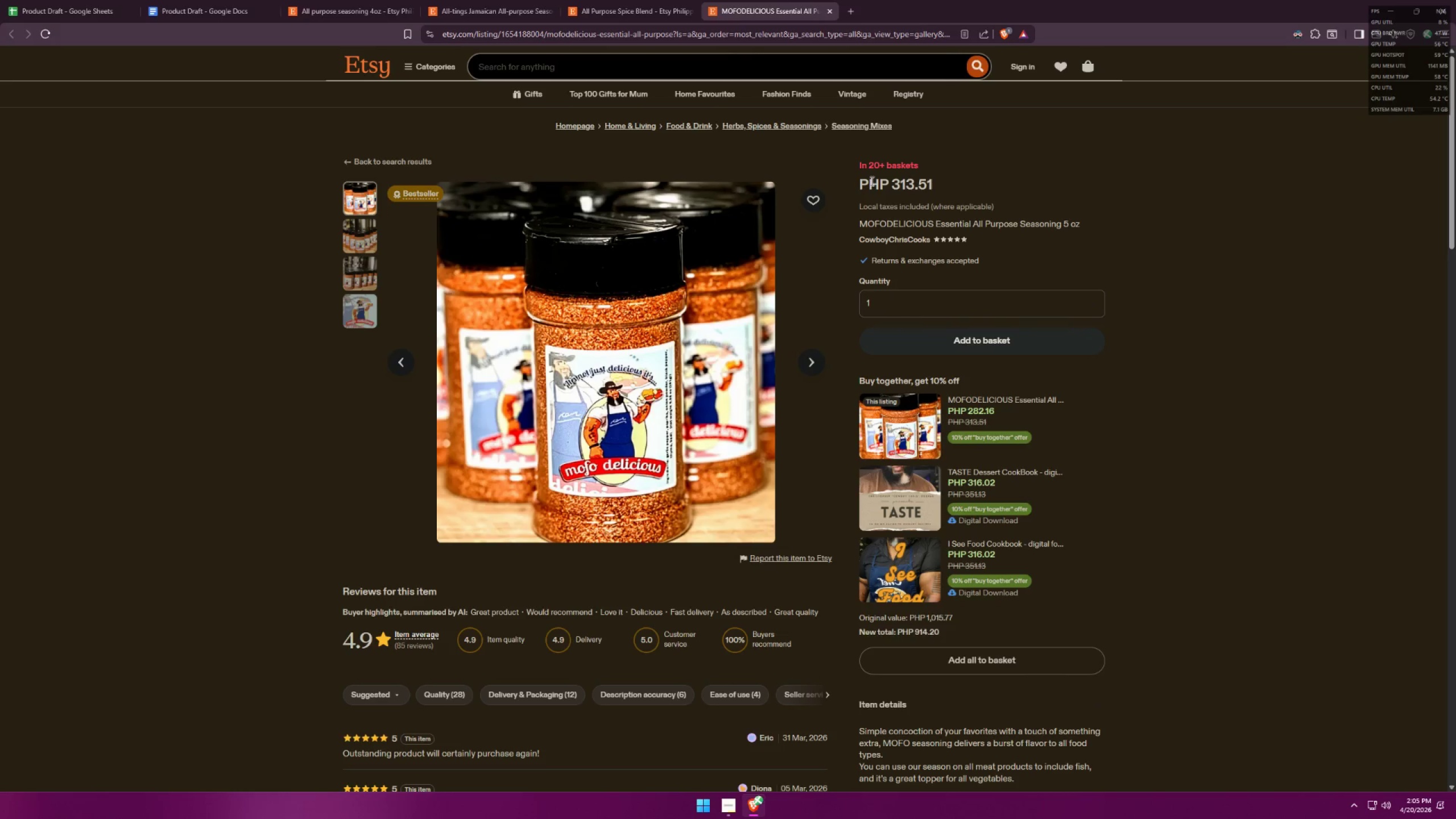 
left_click([932, 294])
 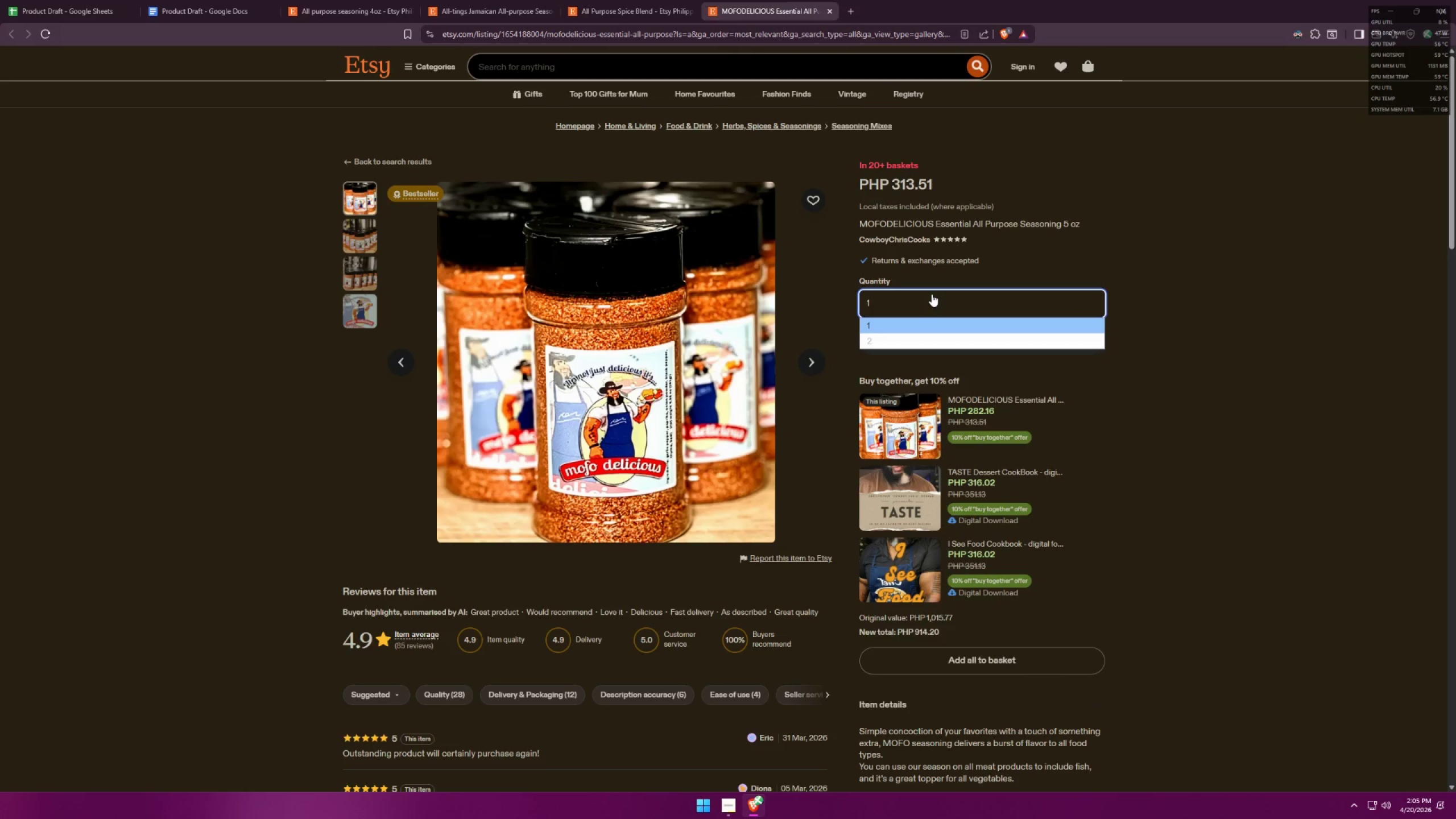 
left_click([932, 294])
 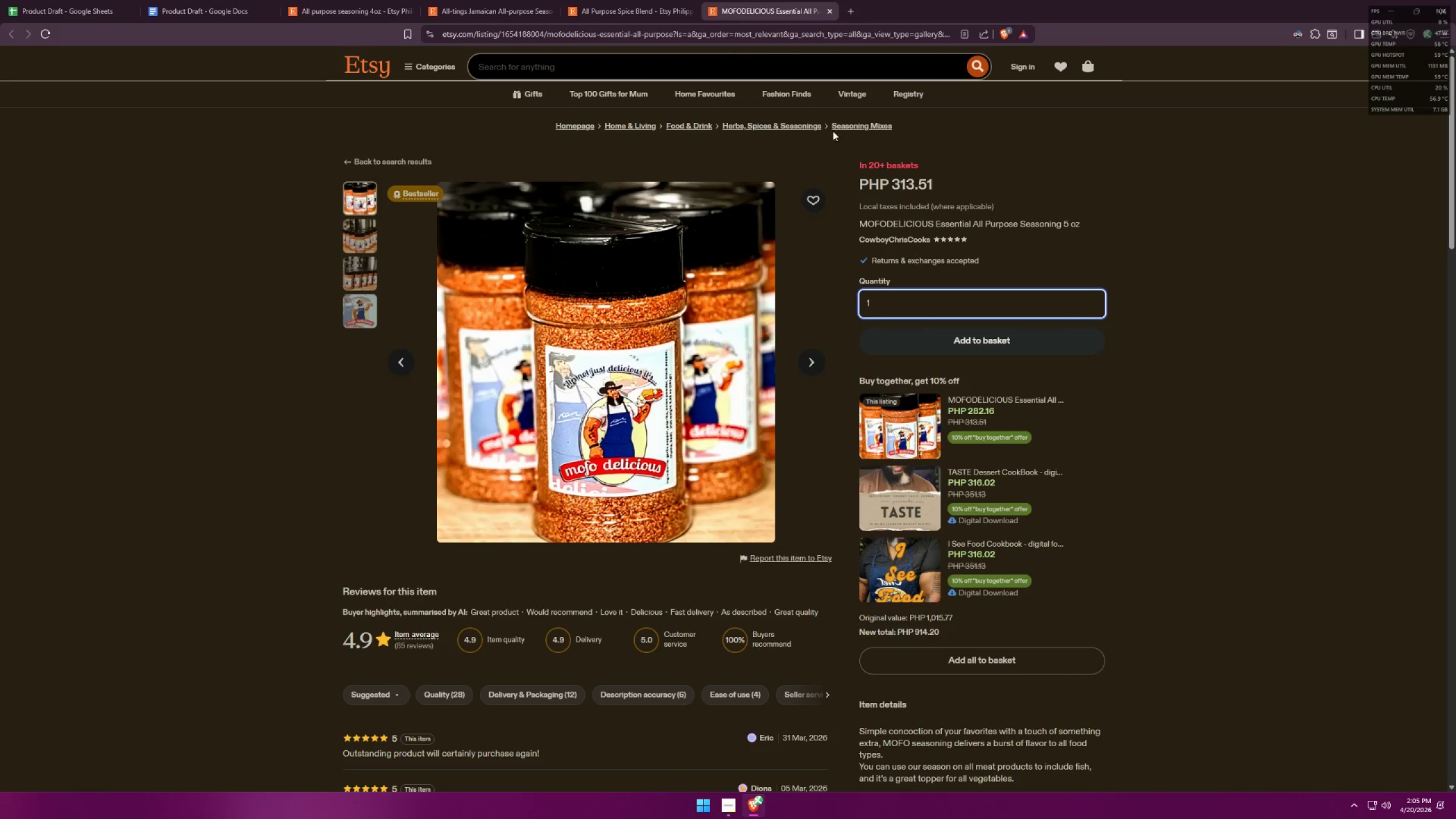 
left_click([651, 0])
 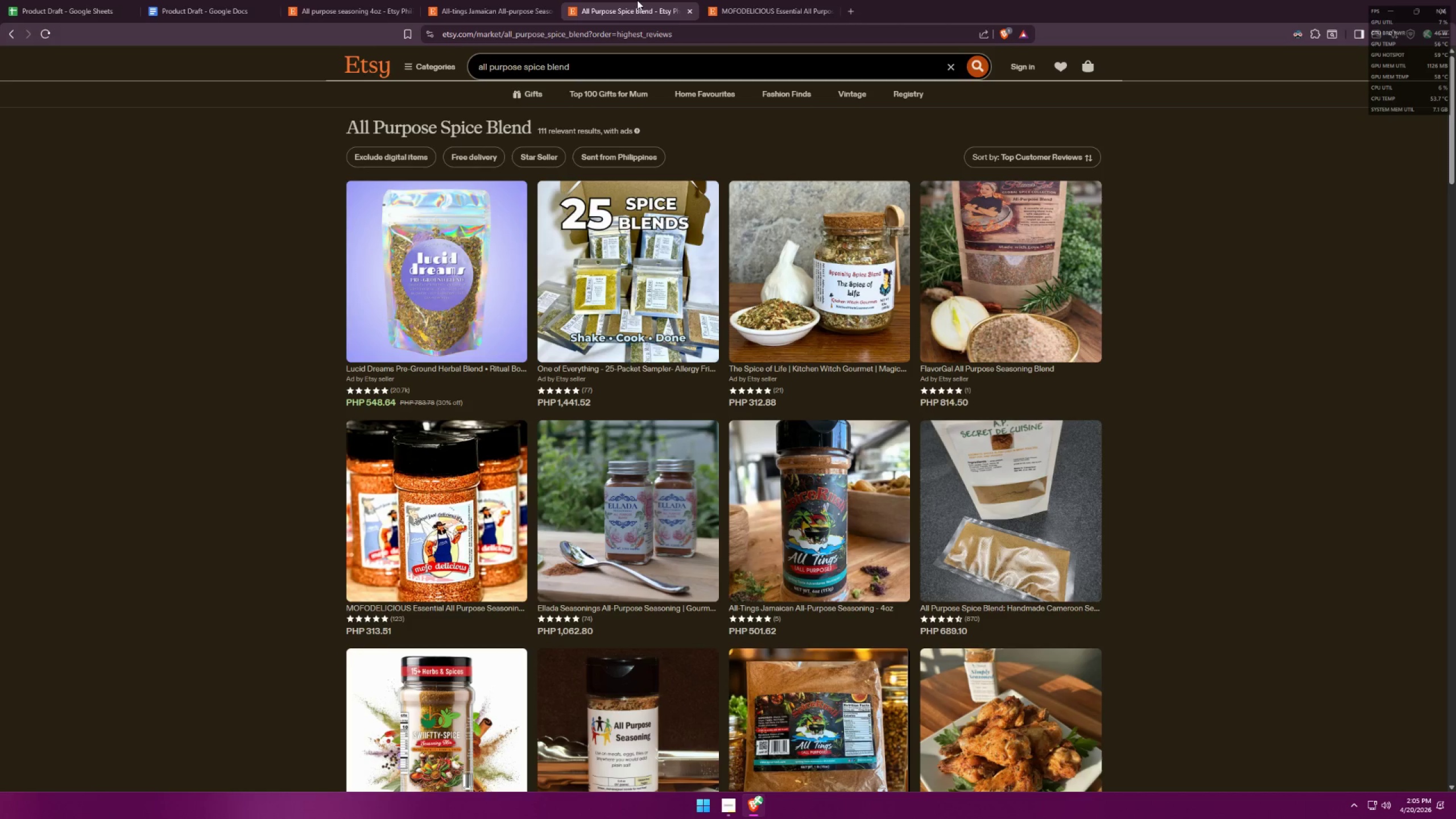 
wait(7.06)
 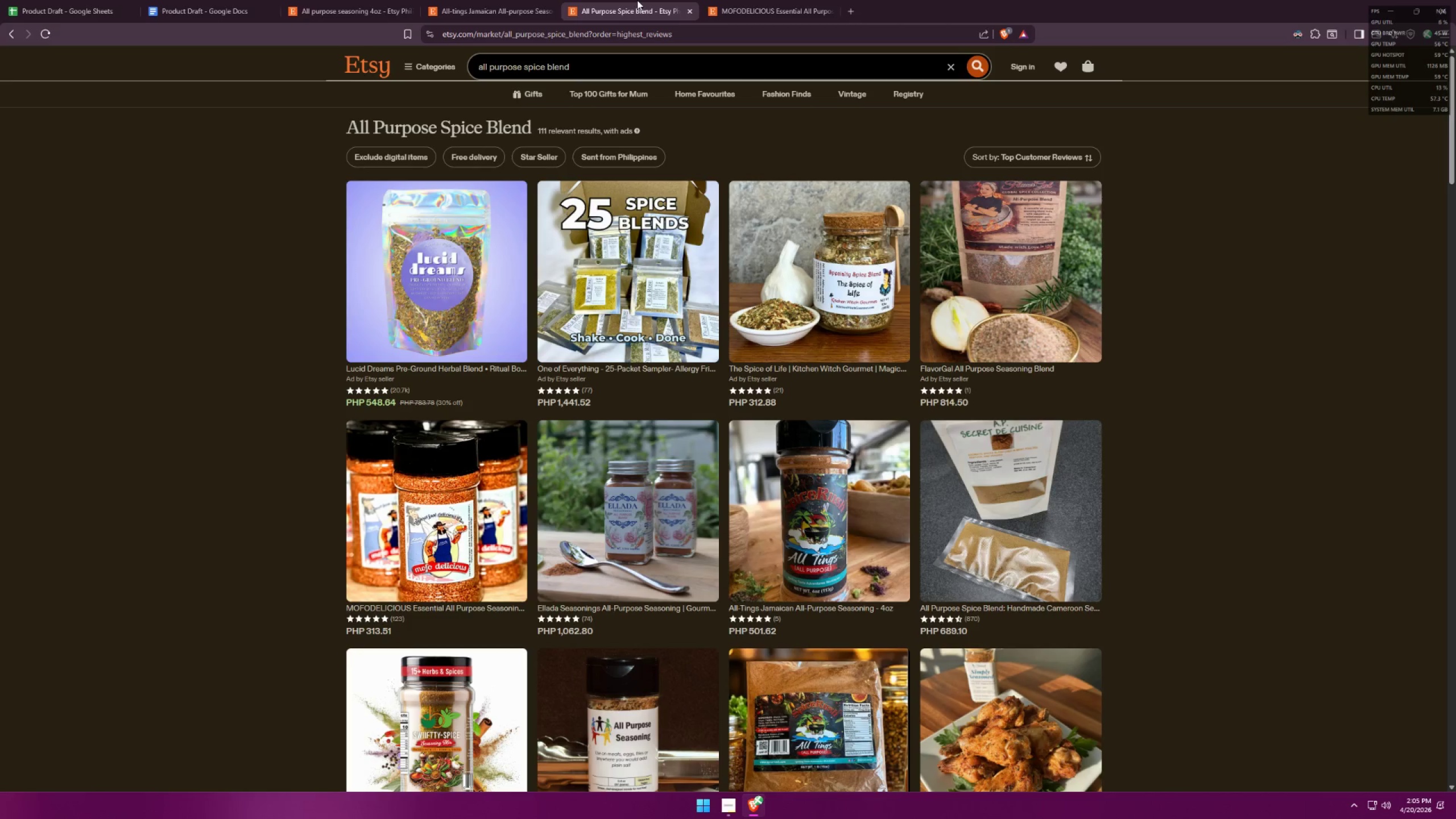 
middle_click([614, 495])
 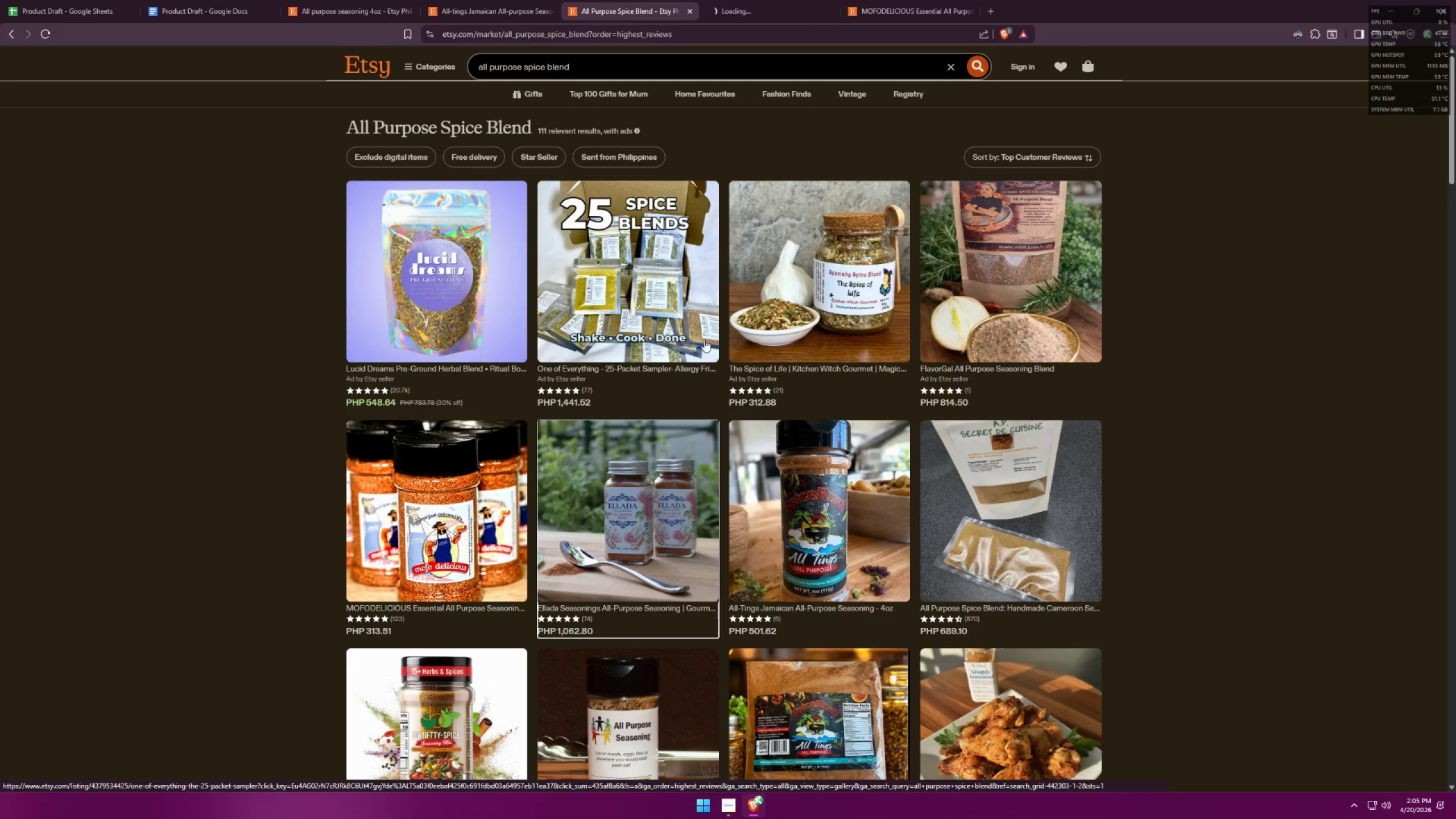 
left_click([738, 0])
 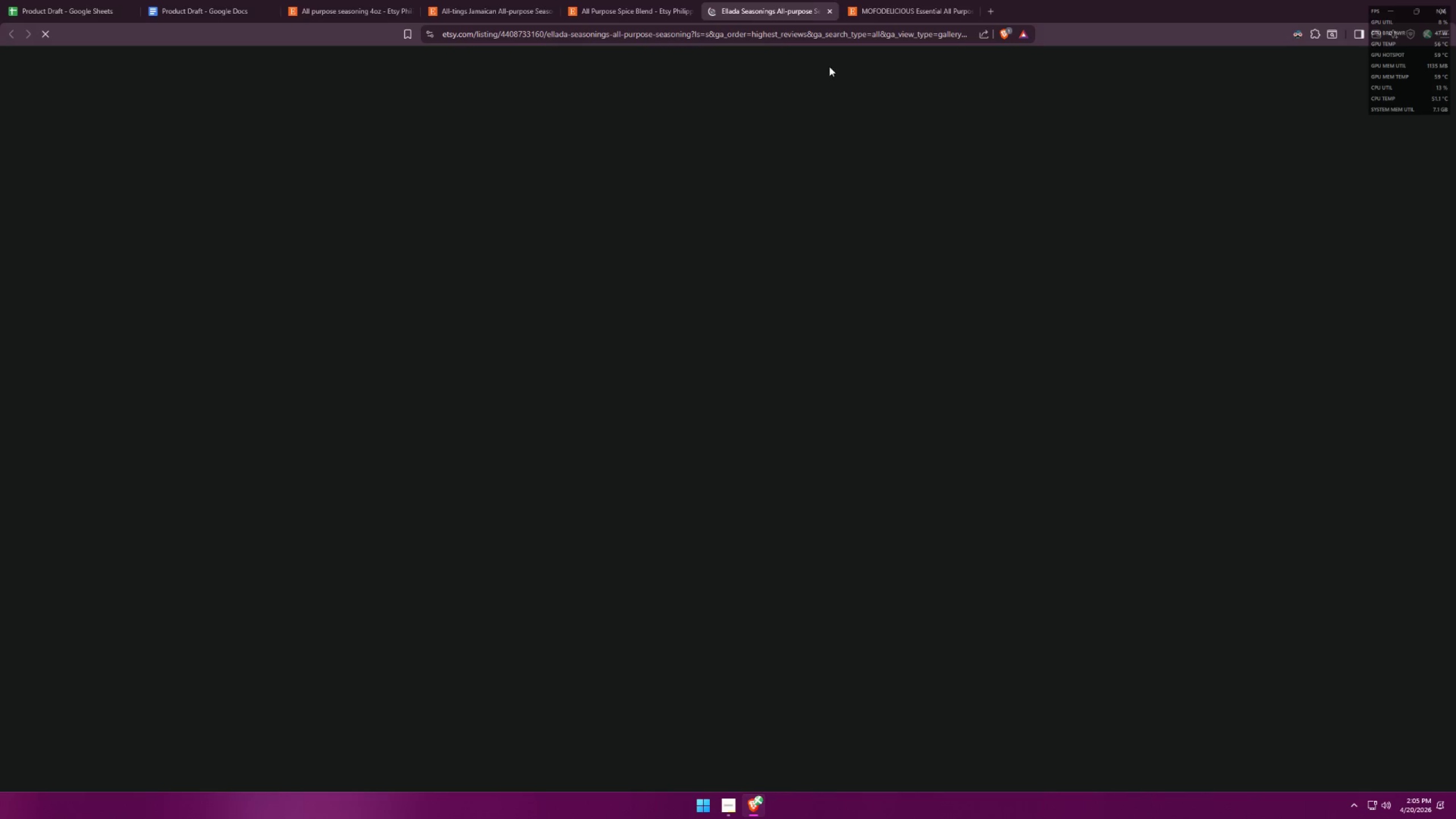 
left_click([888, 0])
 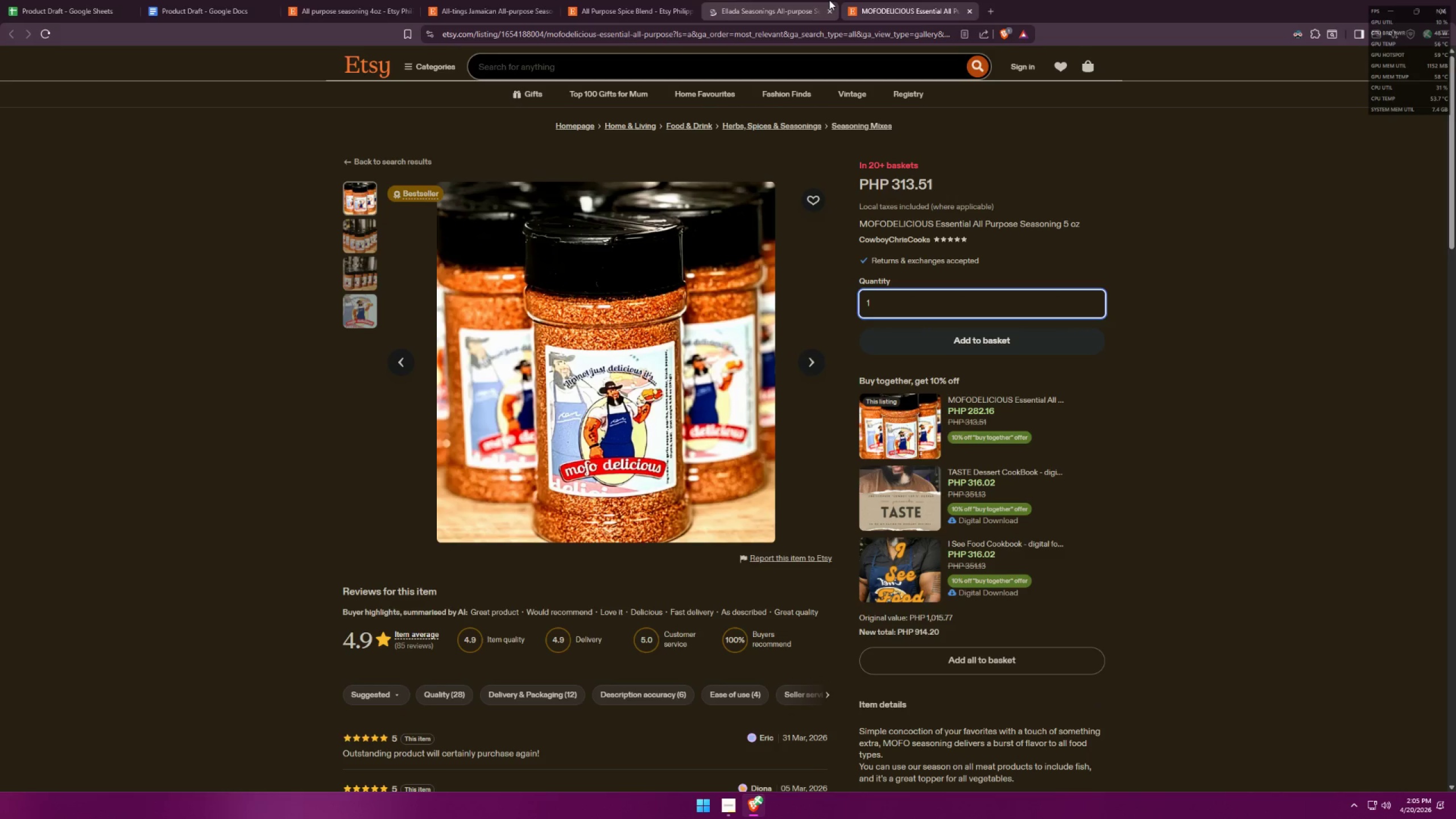 
left_click([789, 0])